 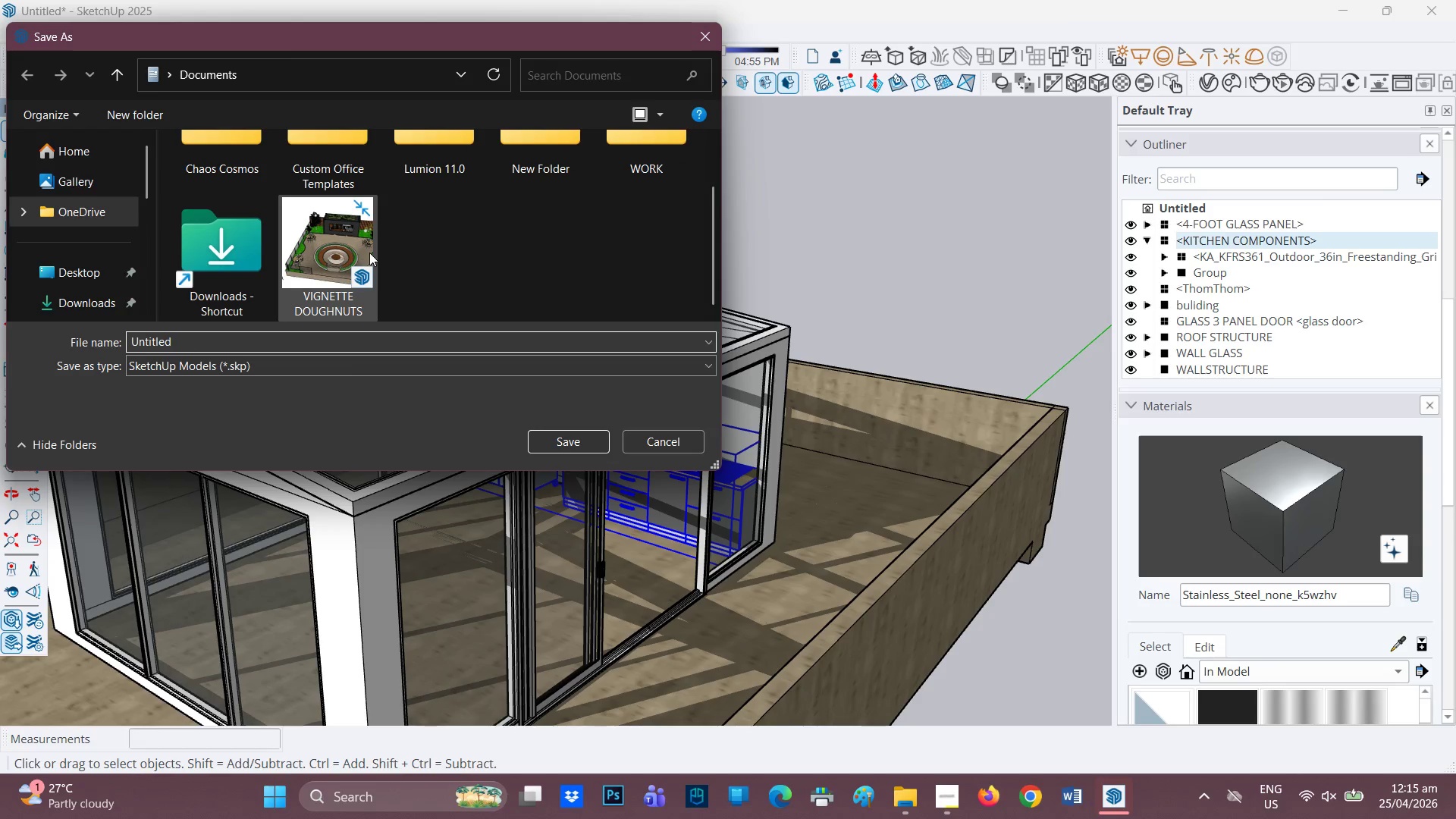 
double_click([626, 139])
 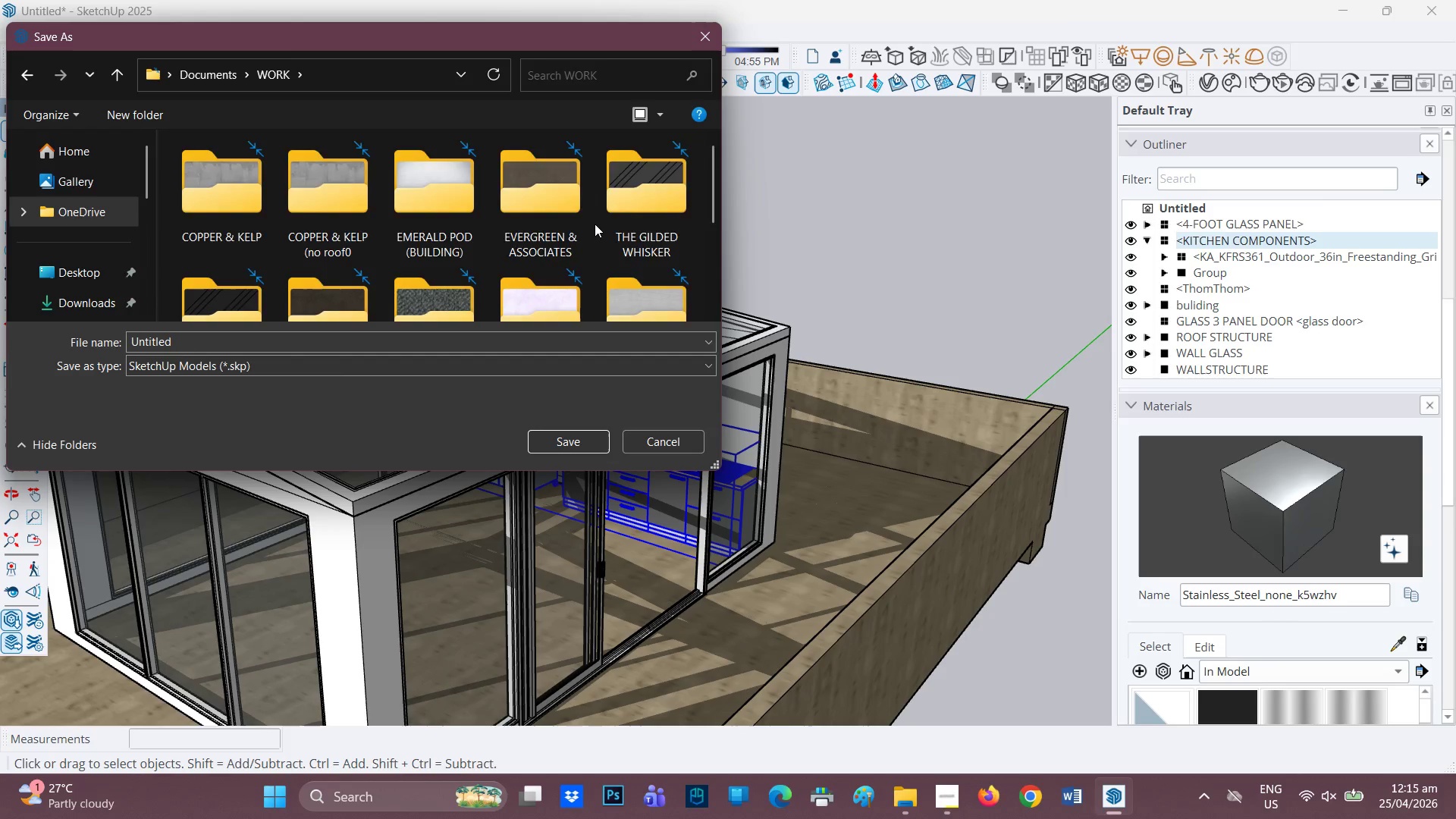 
scroll: coordinate [594, 225], scroll_direction: down, amount: 2.0
 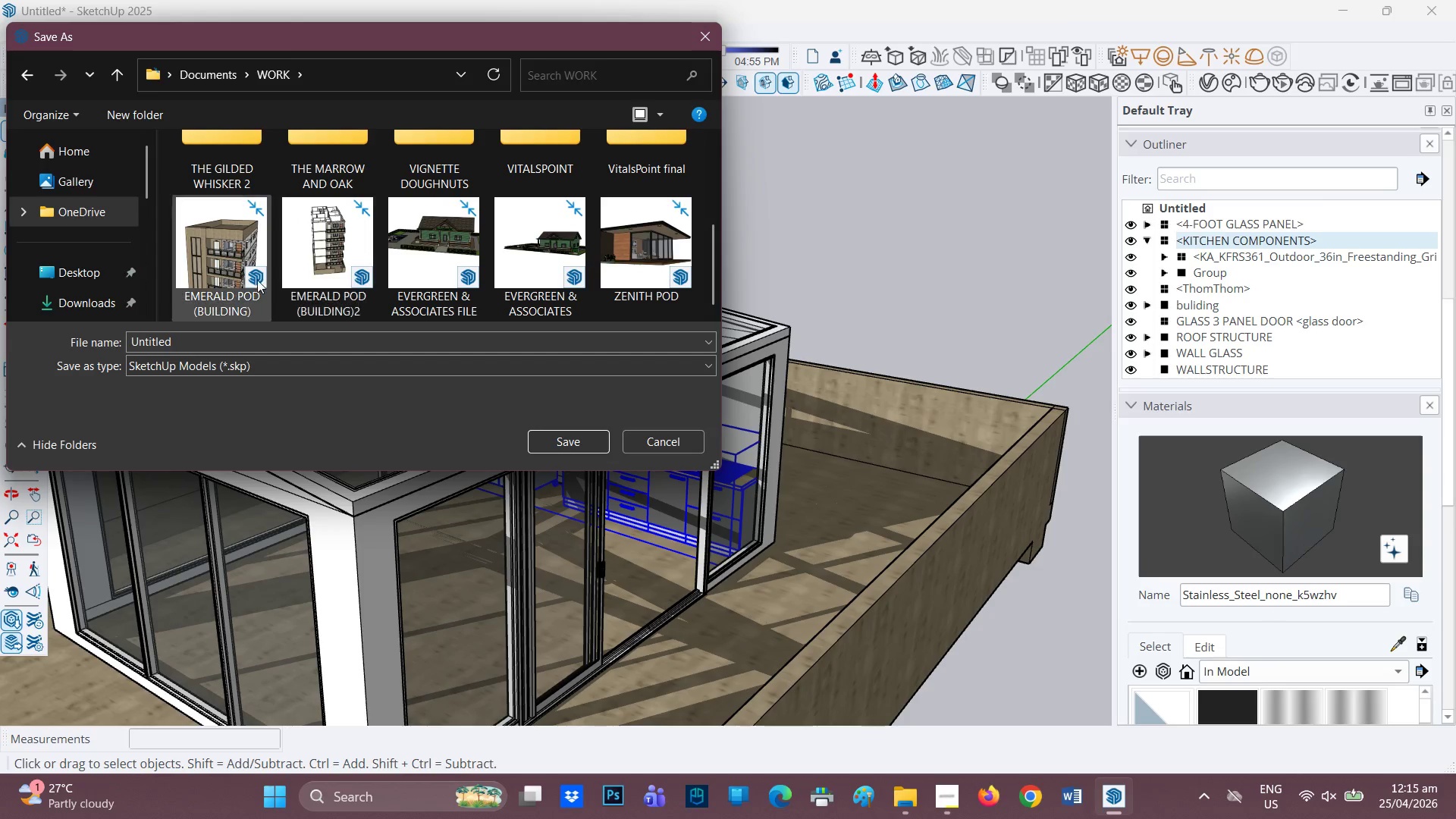 
wait(5.62)
 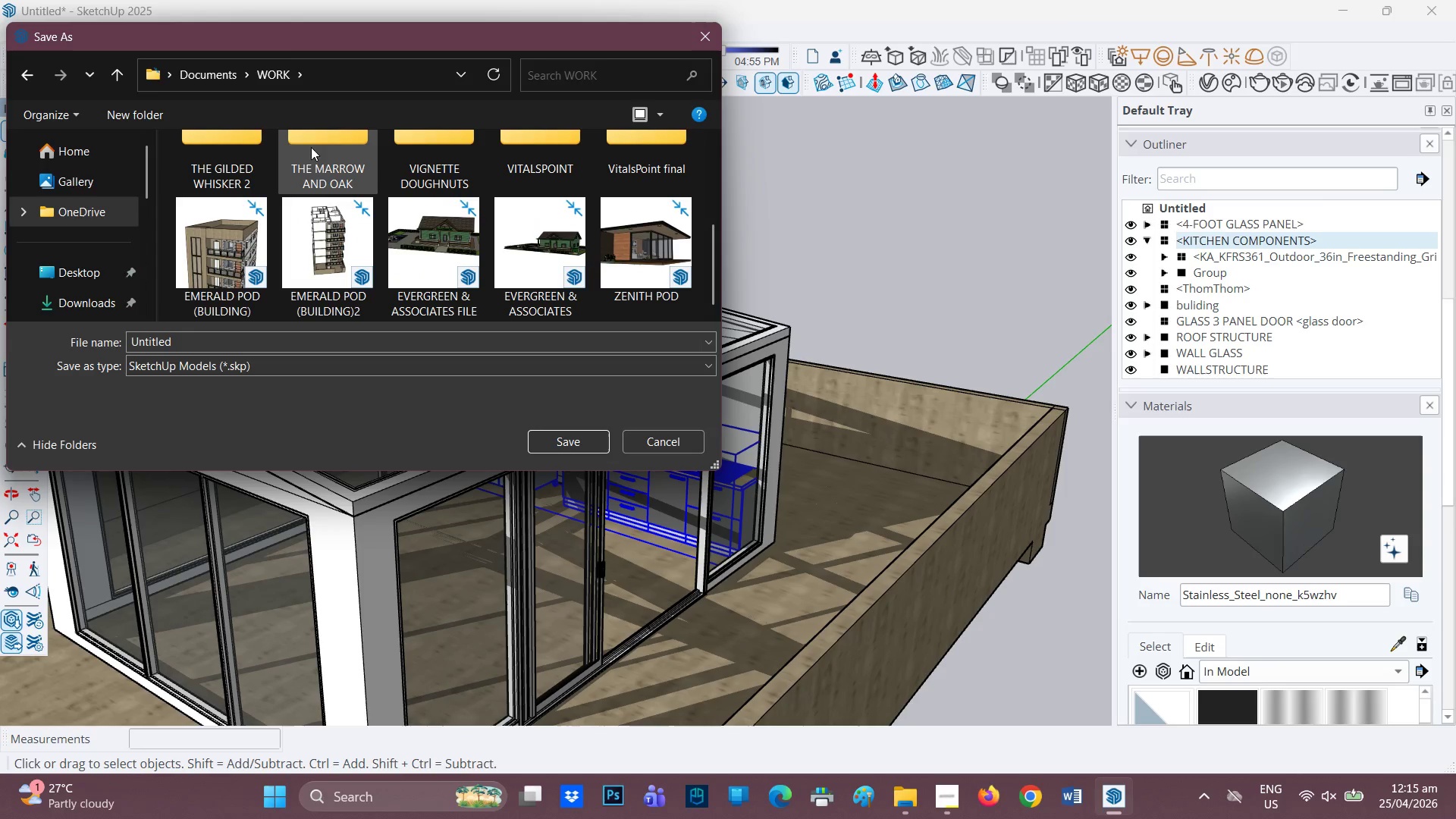 
left_click([228, 257])
 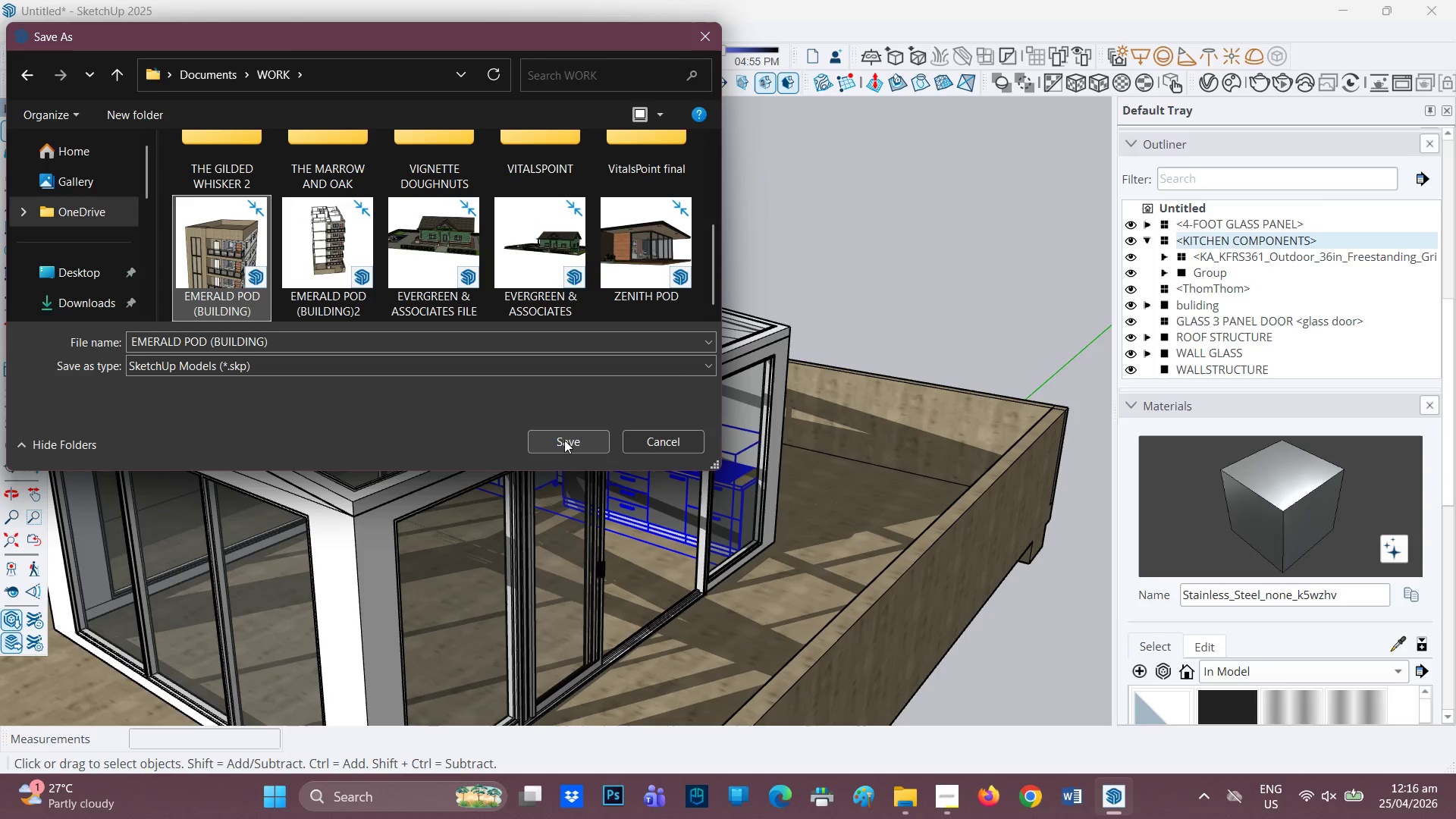 
left_click([564, 440])
 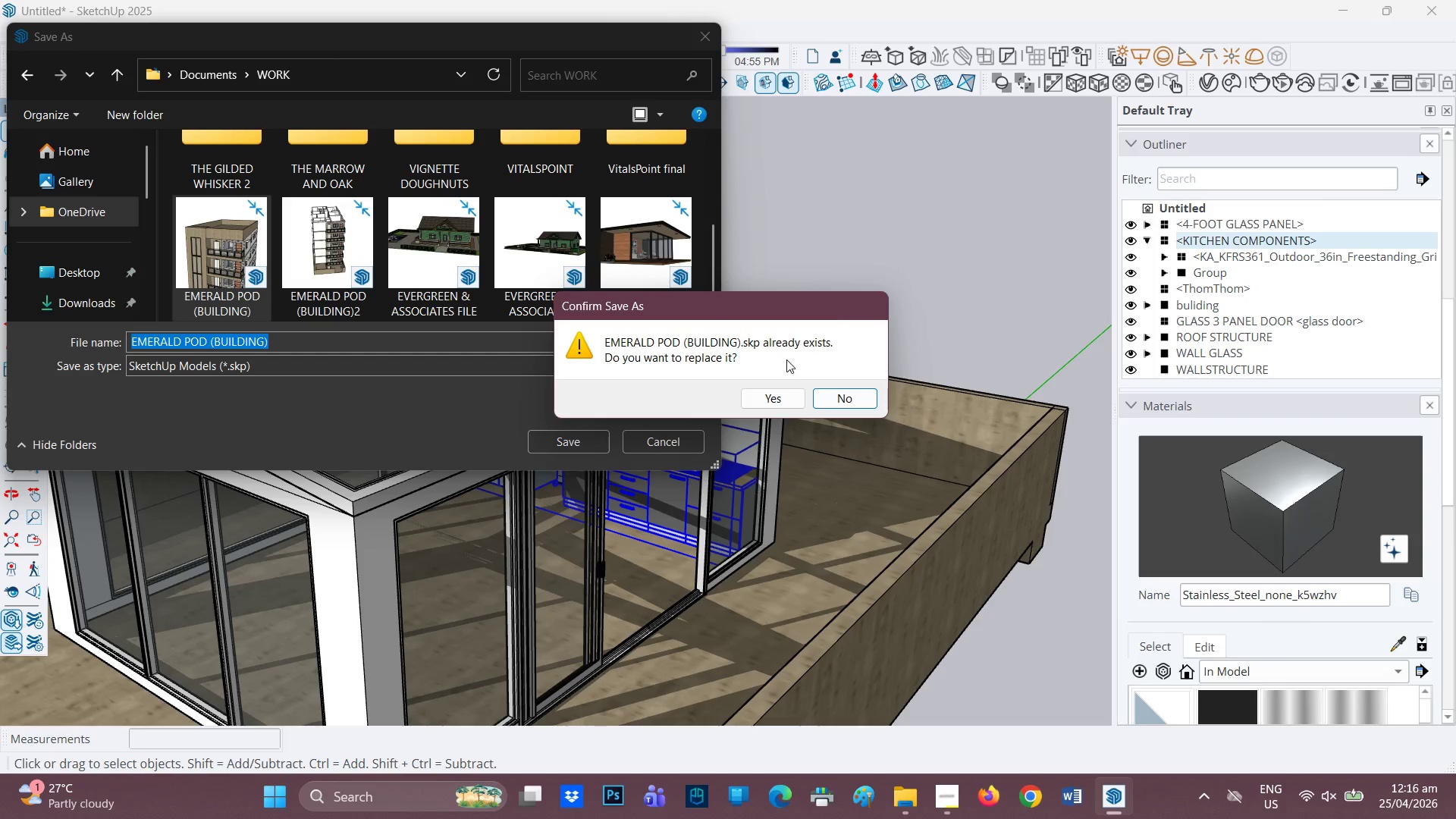 
left_click([841, 403])
 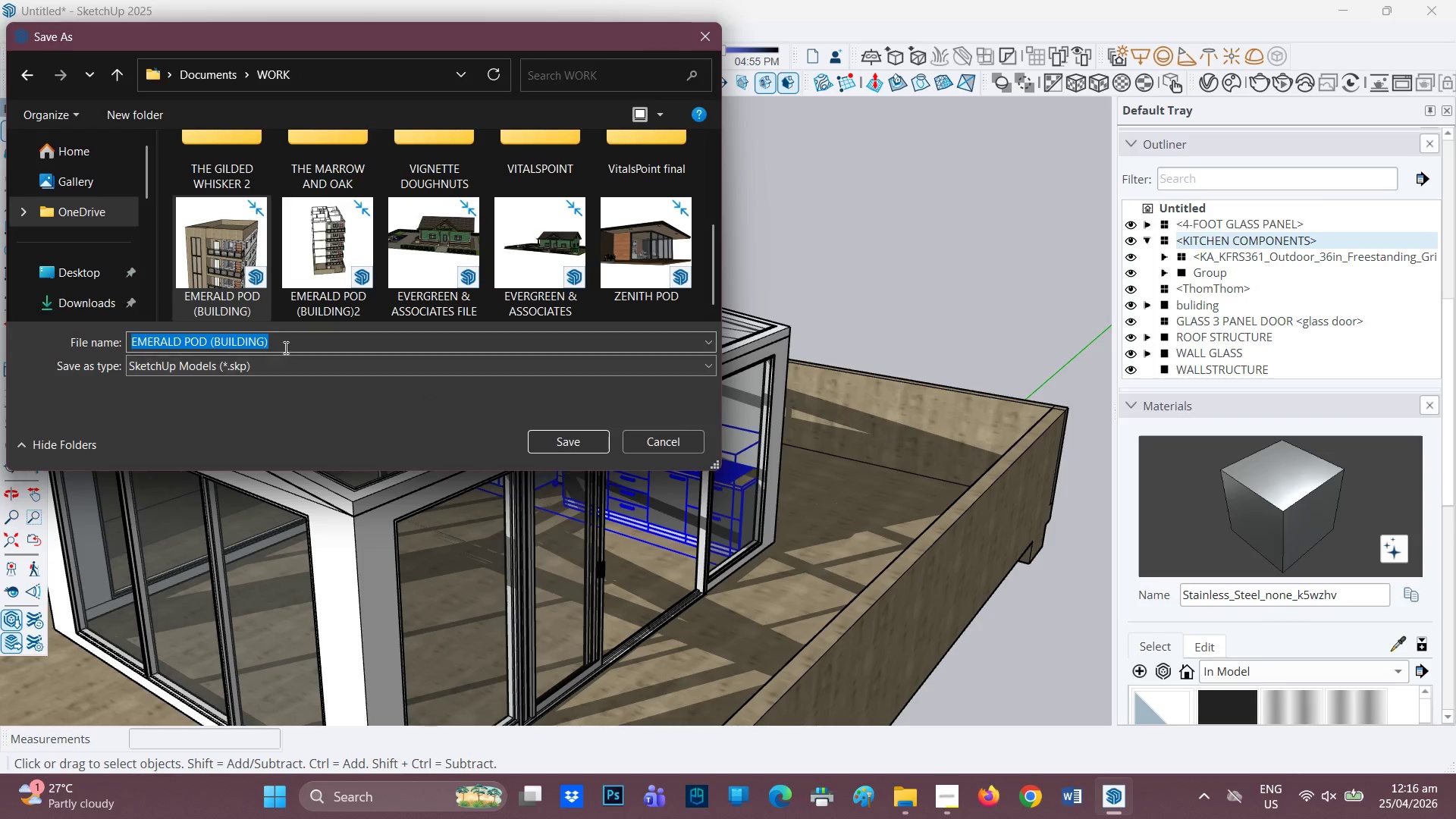 
left_click([284, 347])
 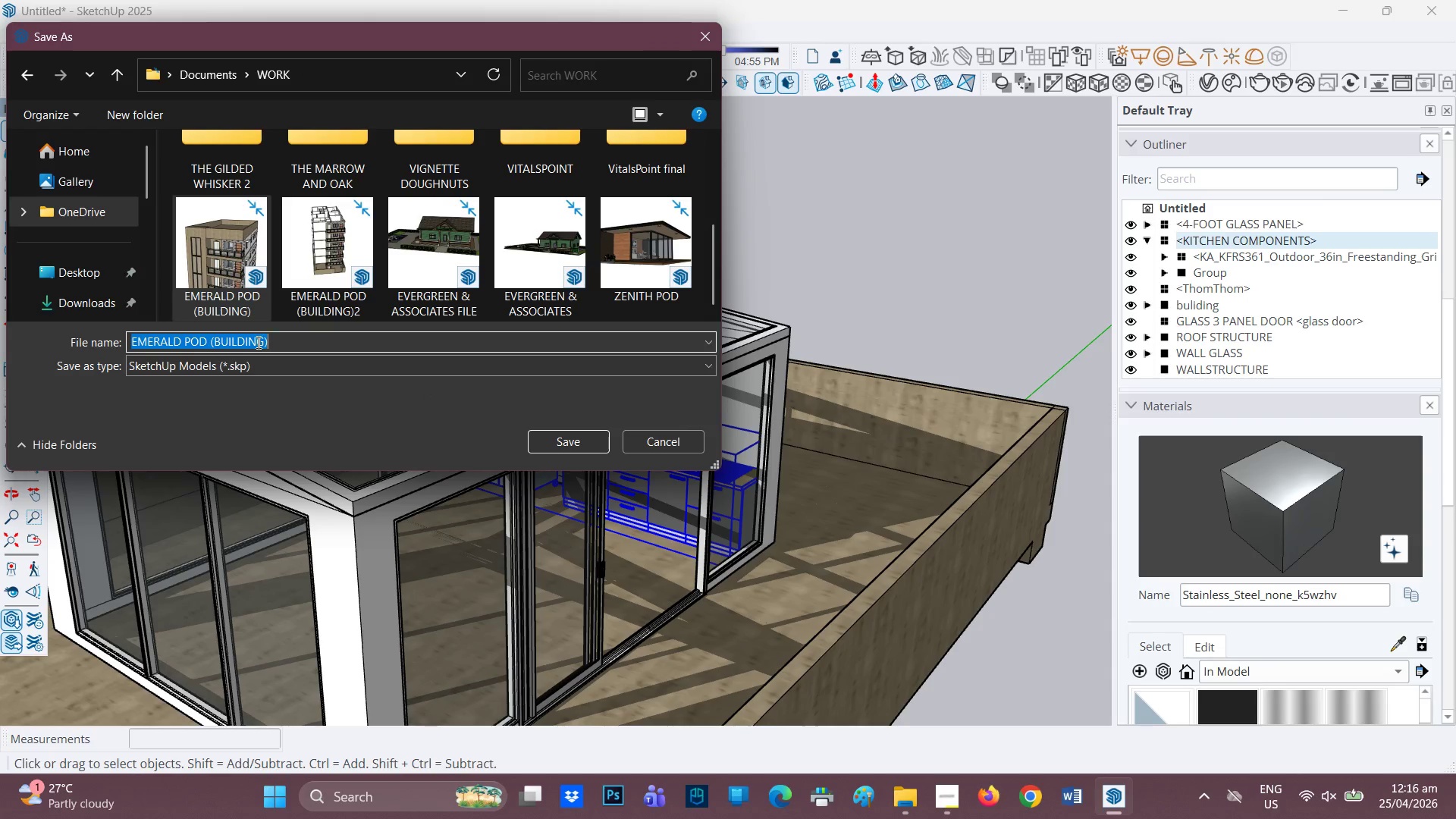 
left_click([264, 344])
 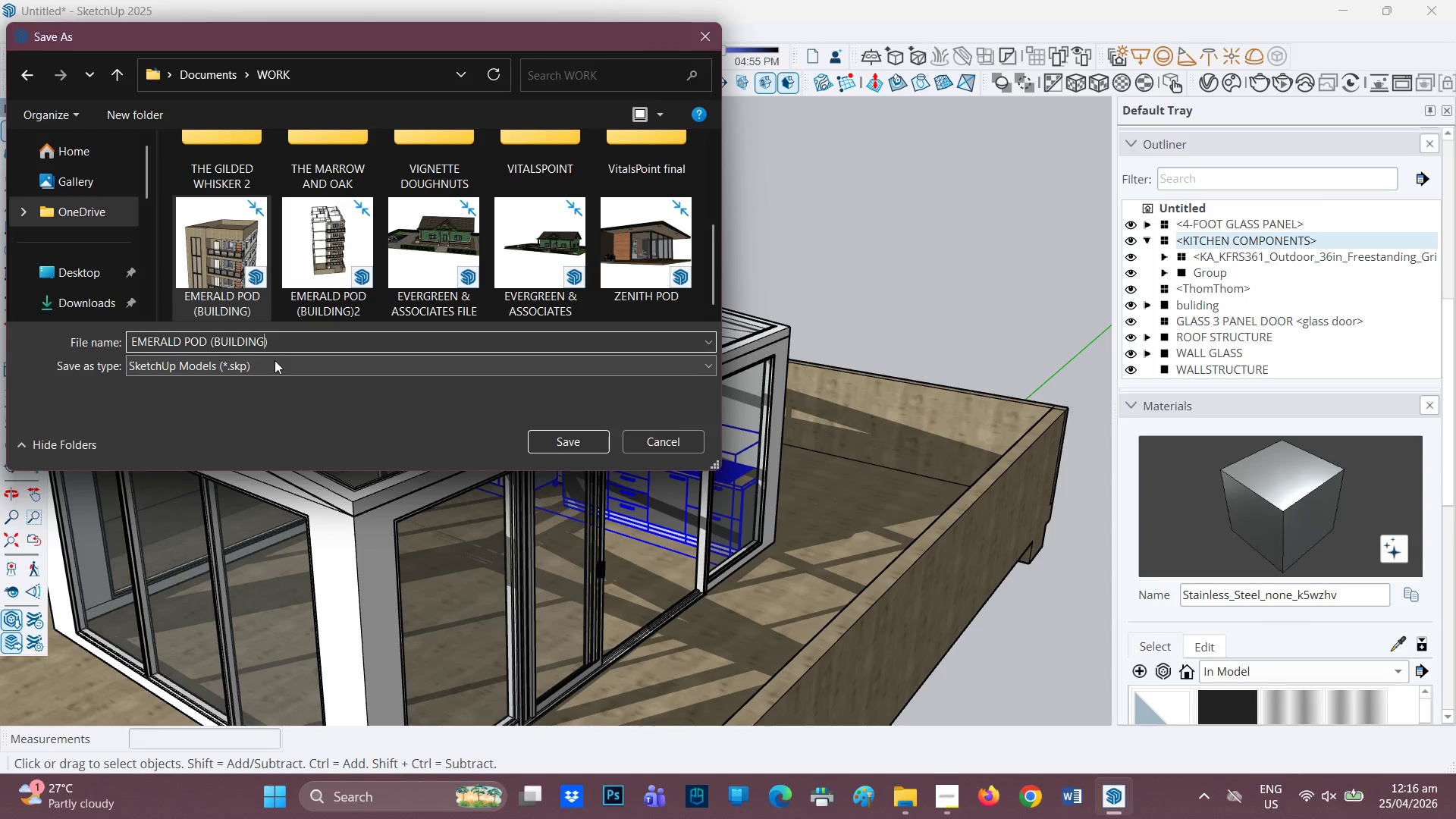 
key(Backspace)
 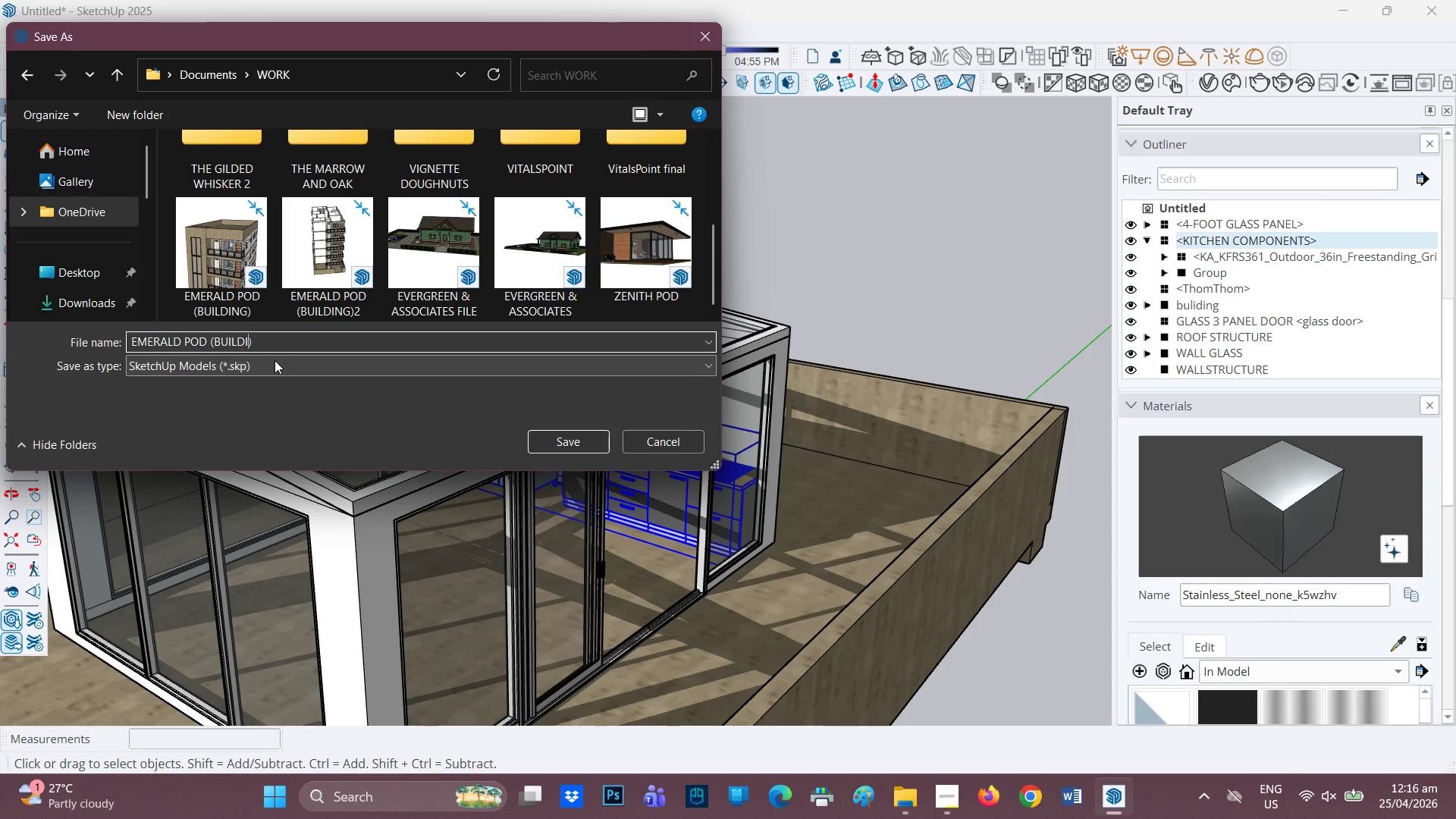 
key(Backspace)
 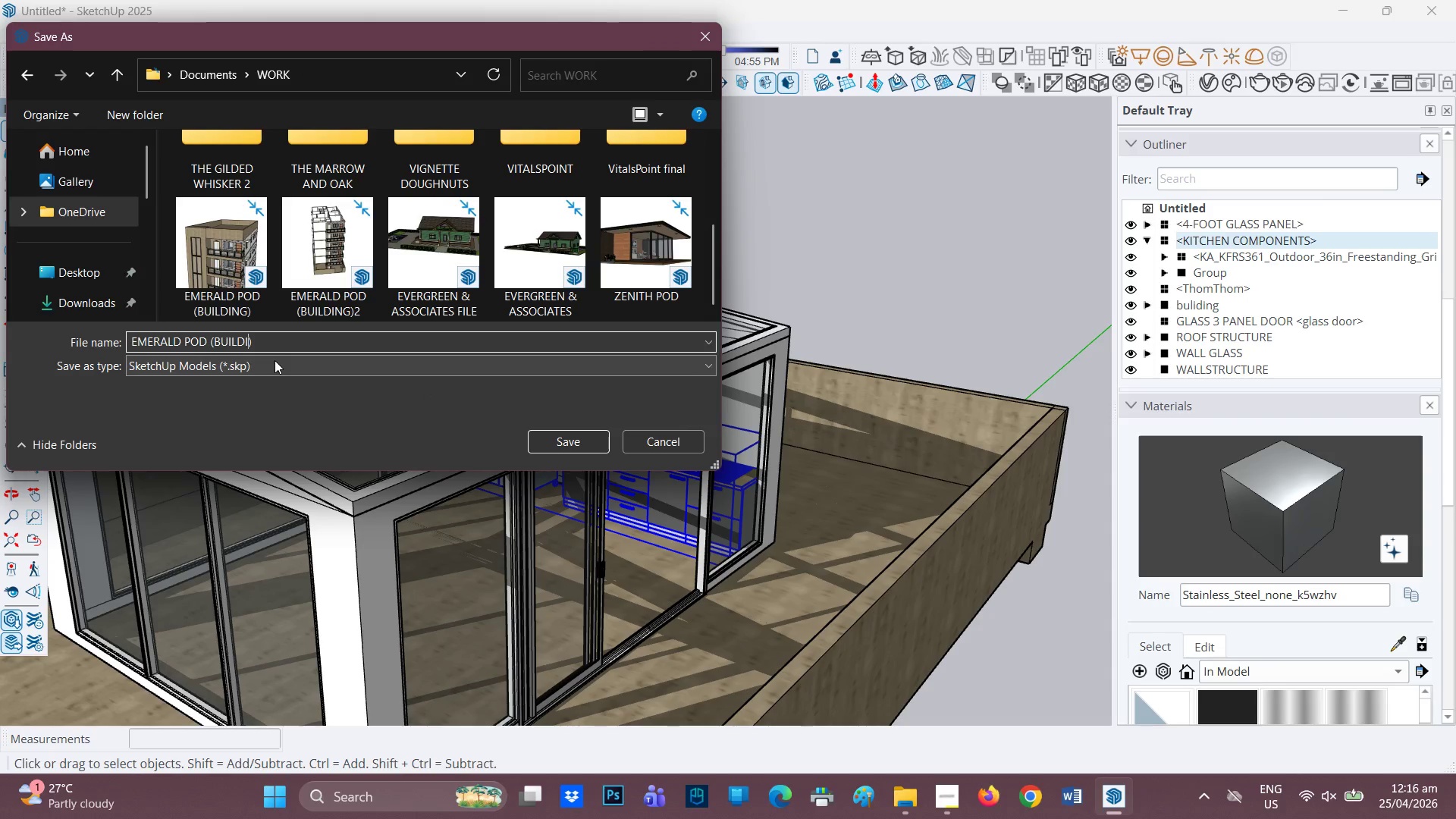 
key(Backspace)
 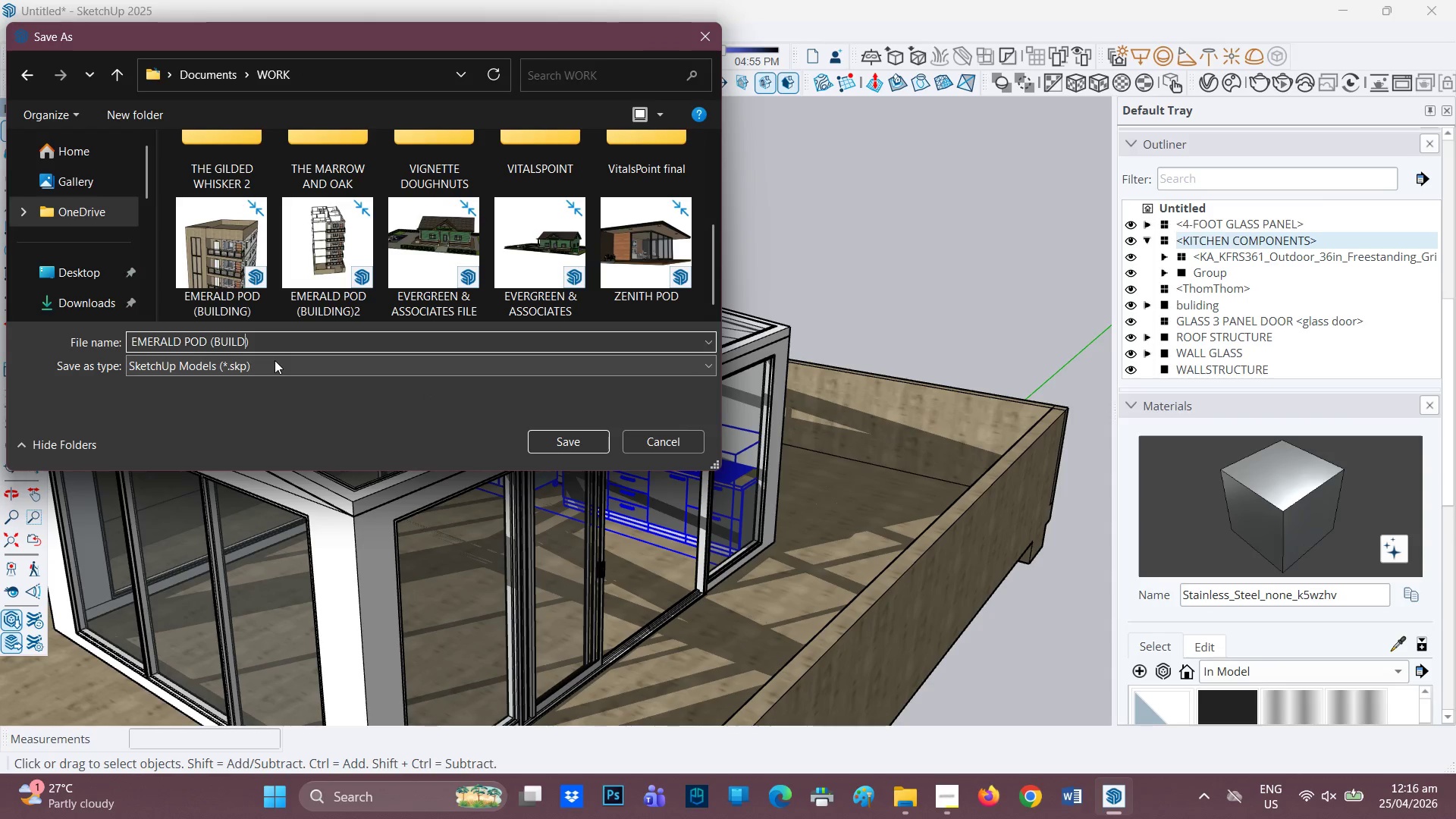 
key(Backspace)
 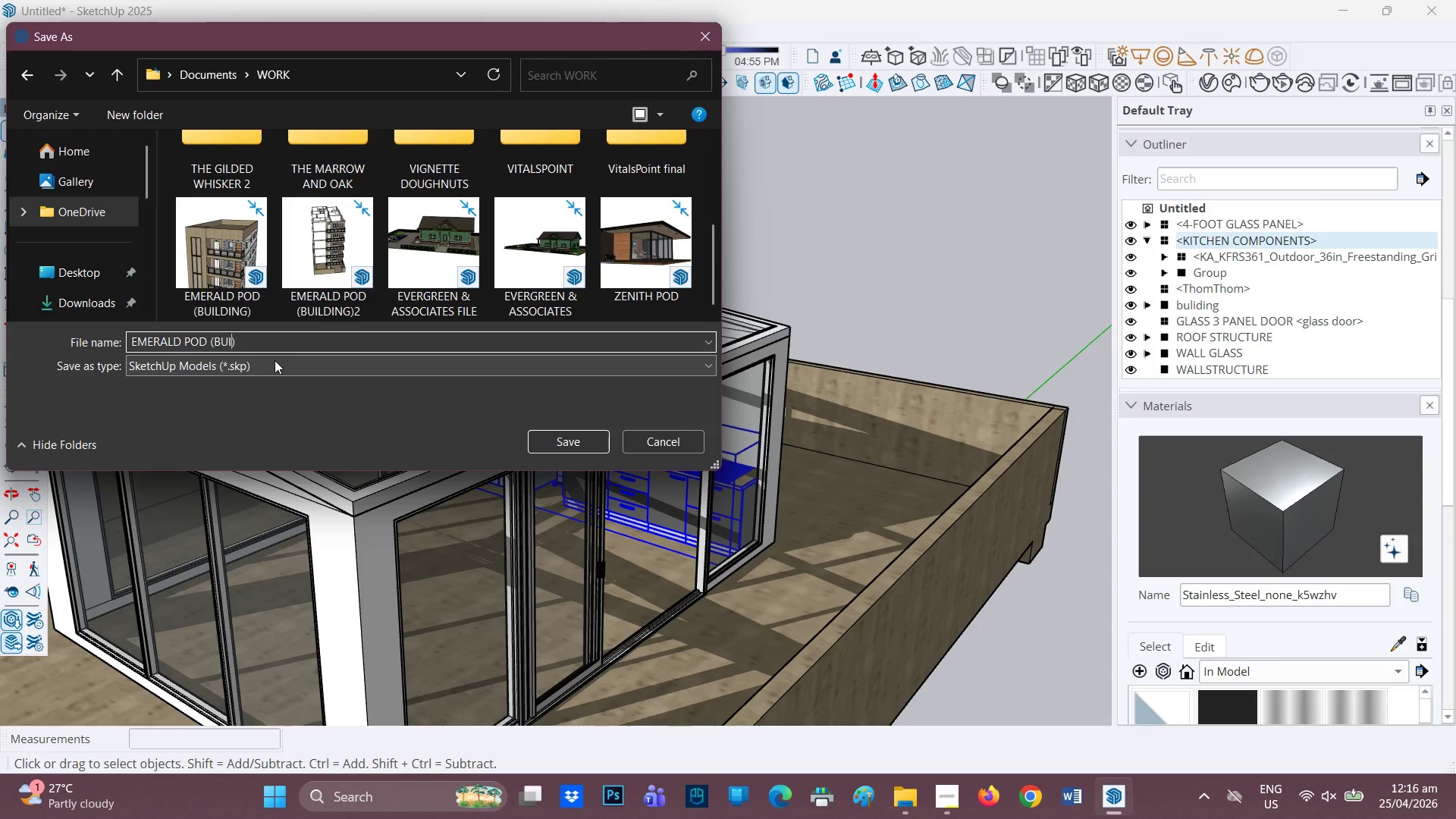 
key(Backspace)
 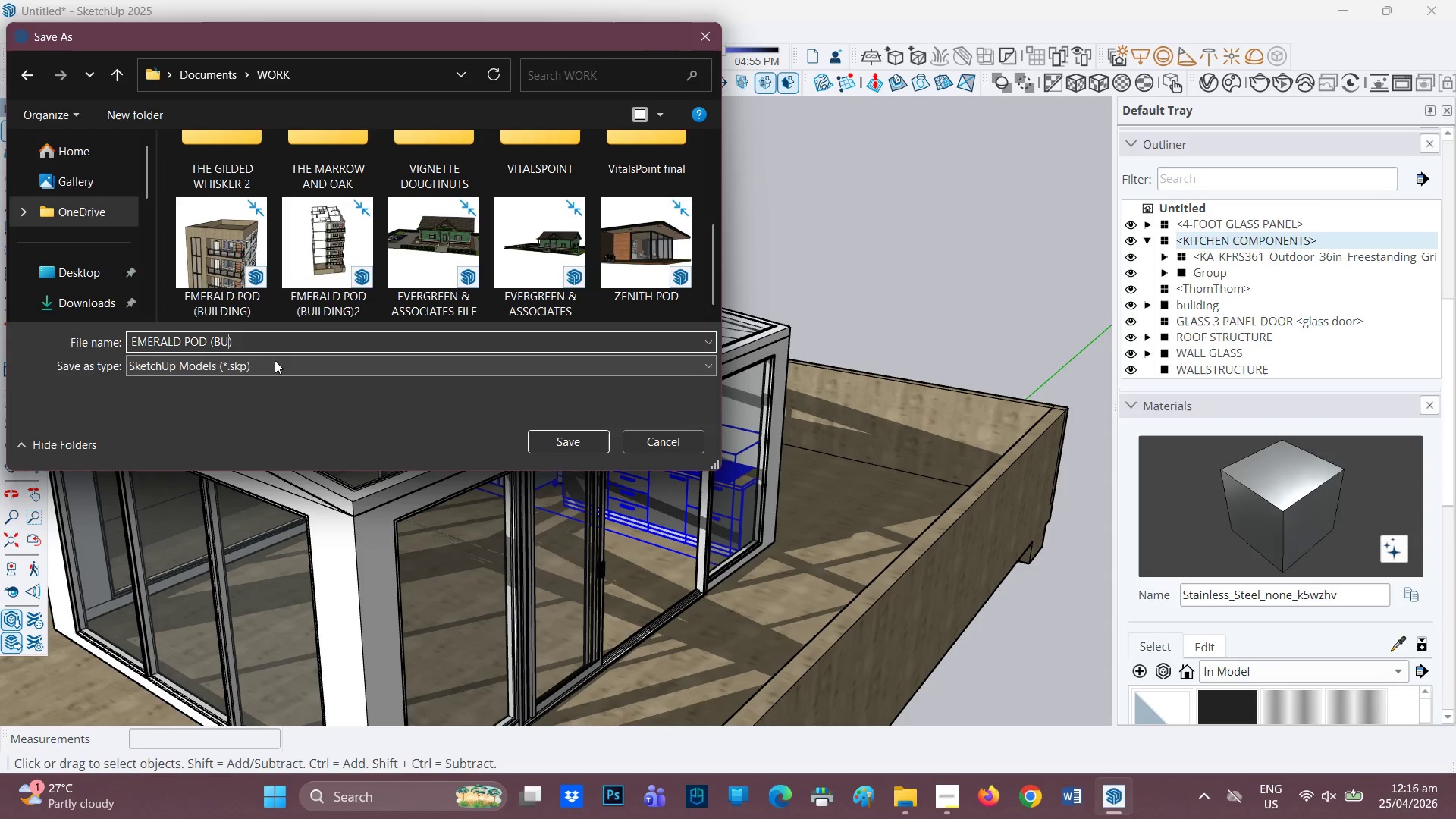 
key(Backspace)
 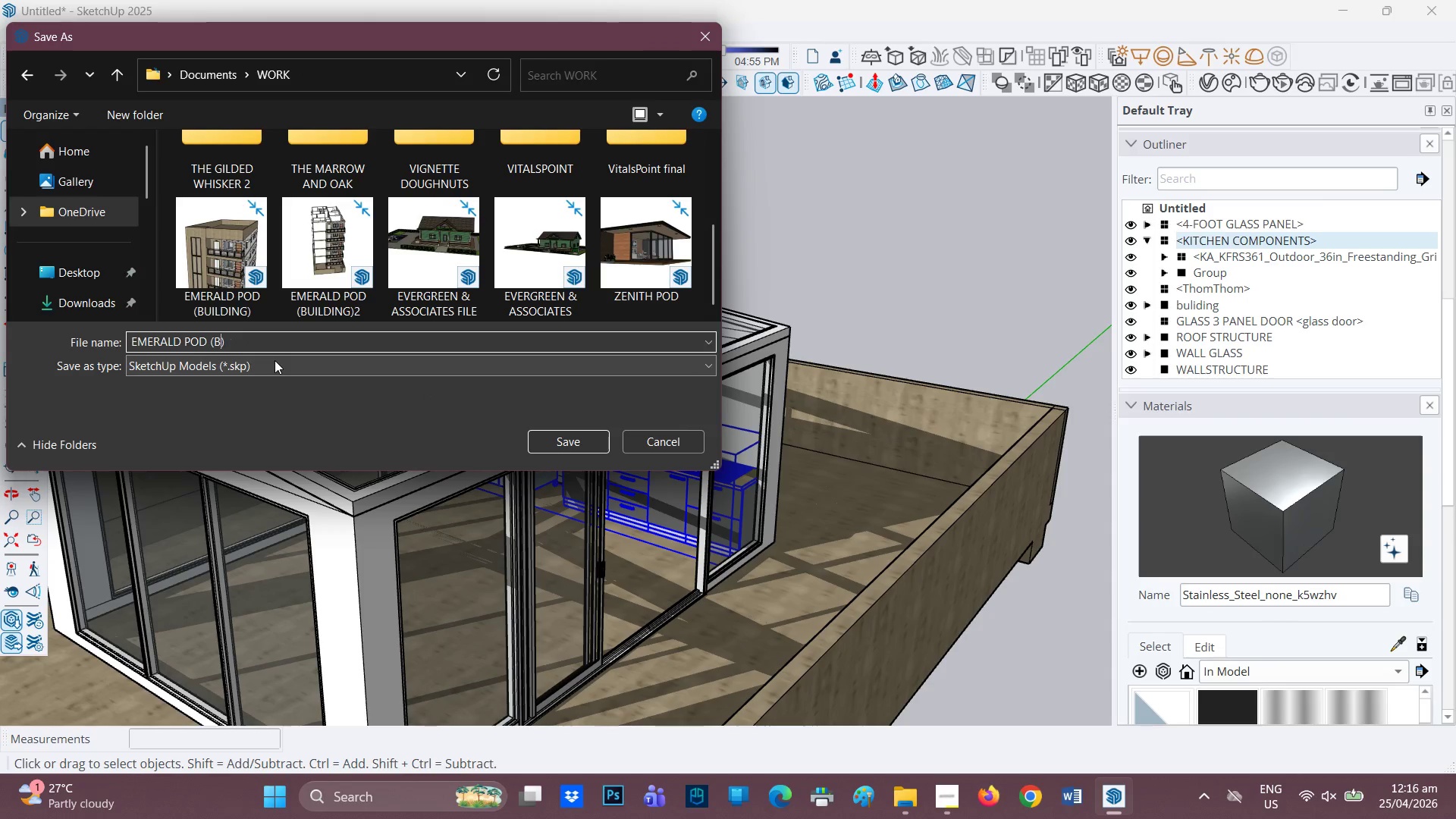 
key(Backspace)
 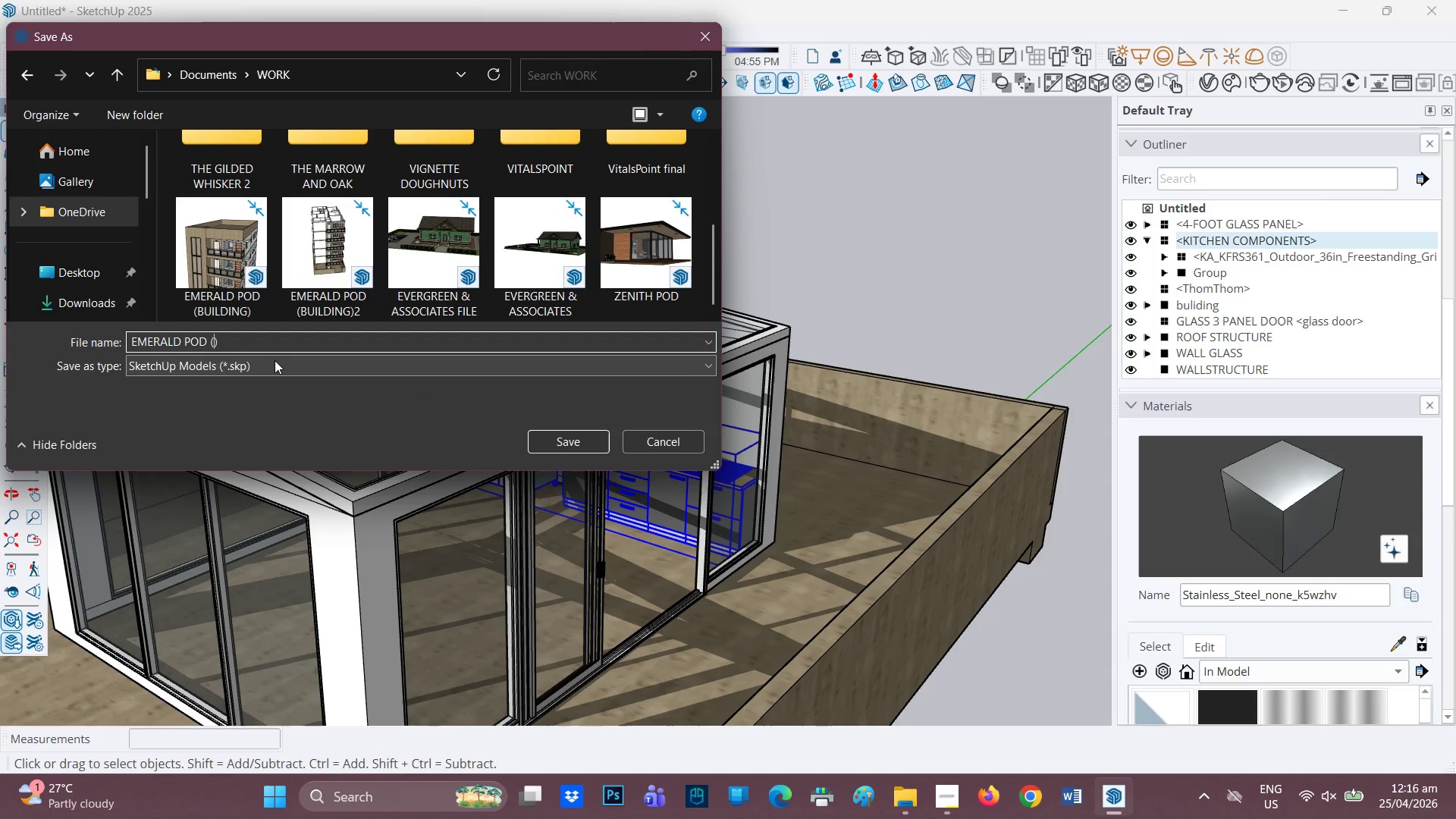 
key(Backspace)
 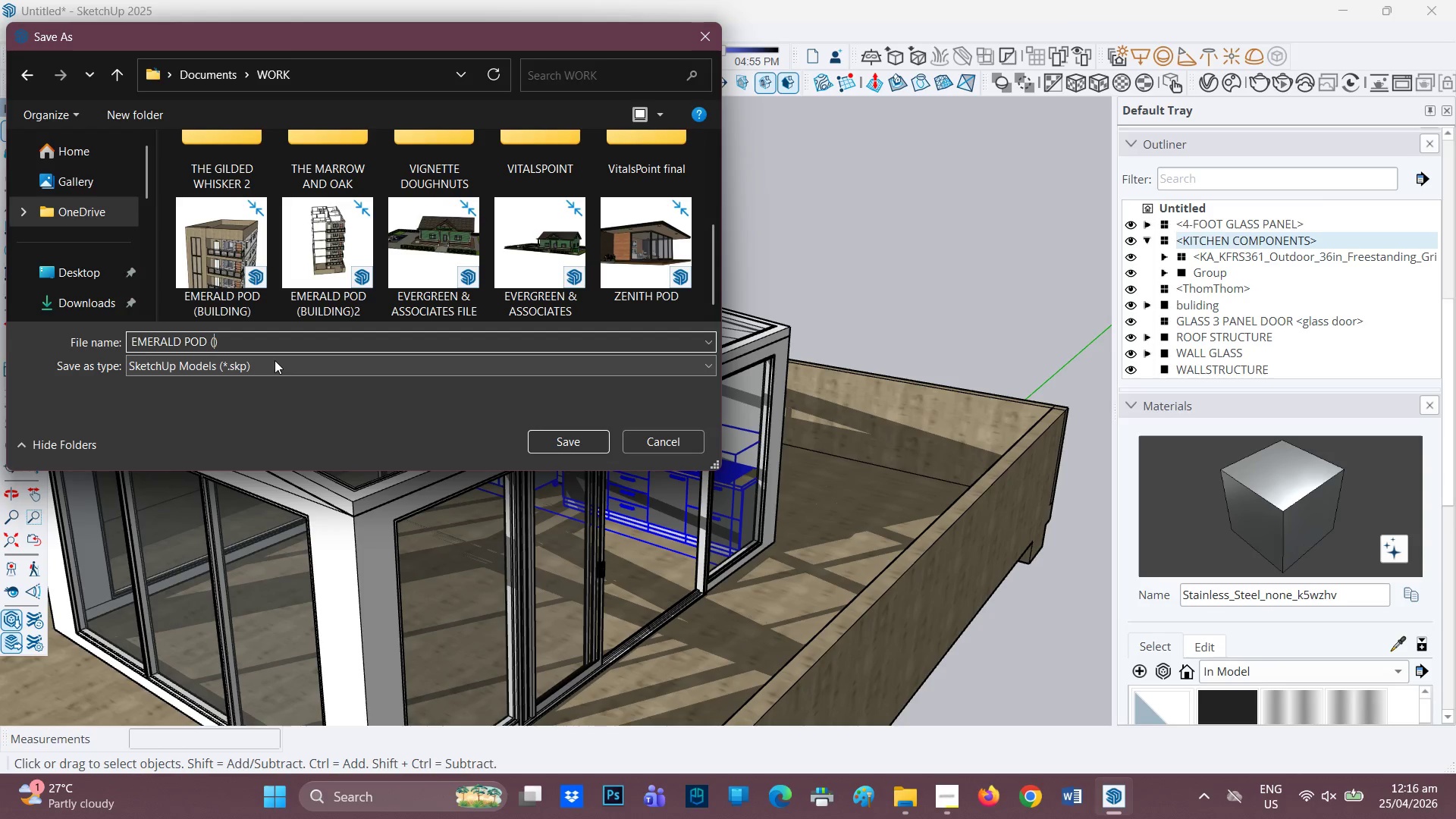 
type(LAYOUT)
 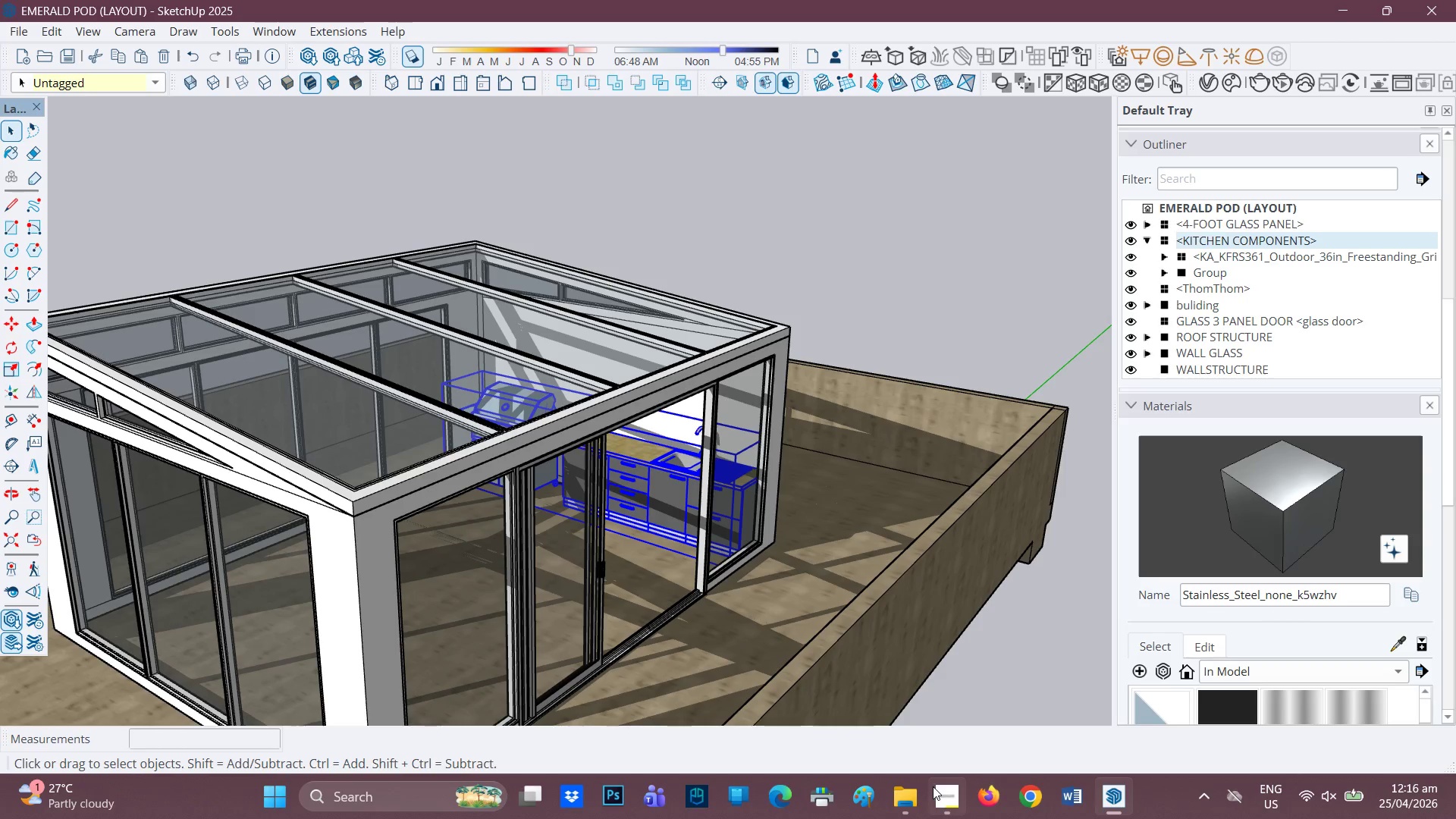 
left_click([943, 793])